 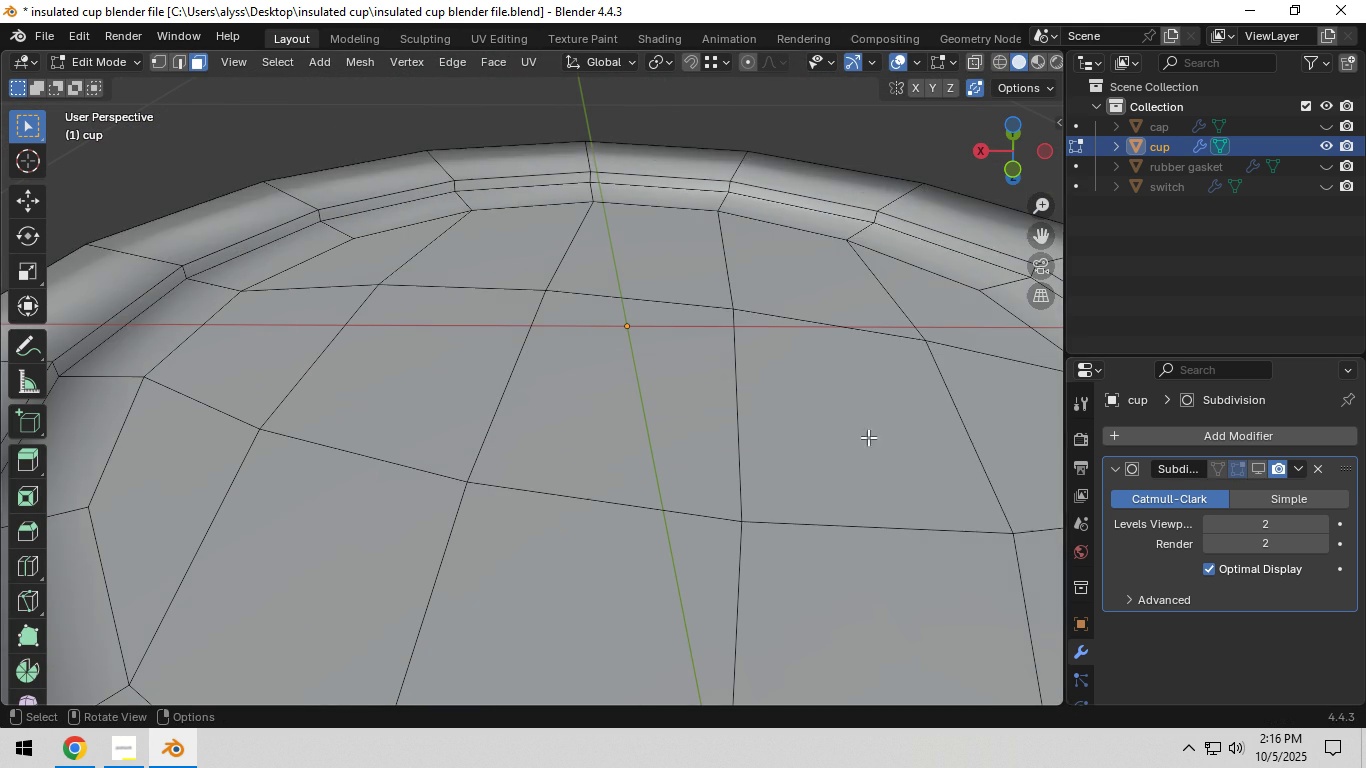 
scroll: coordinate [729, 420], scroll_direction: down, amount: 2.0
 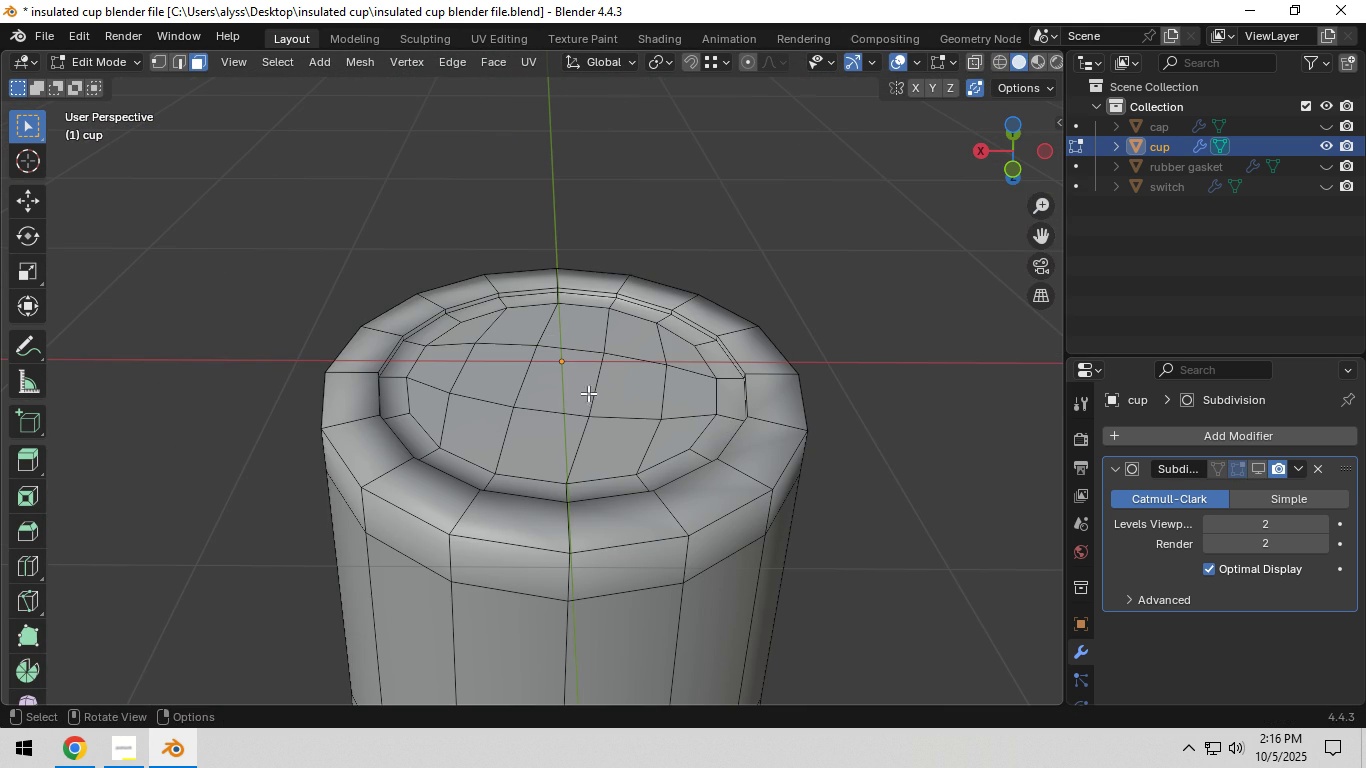 
key(3)
 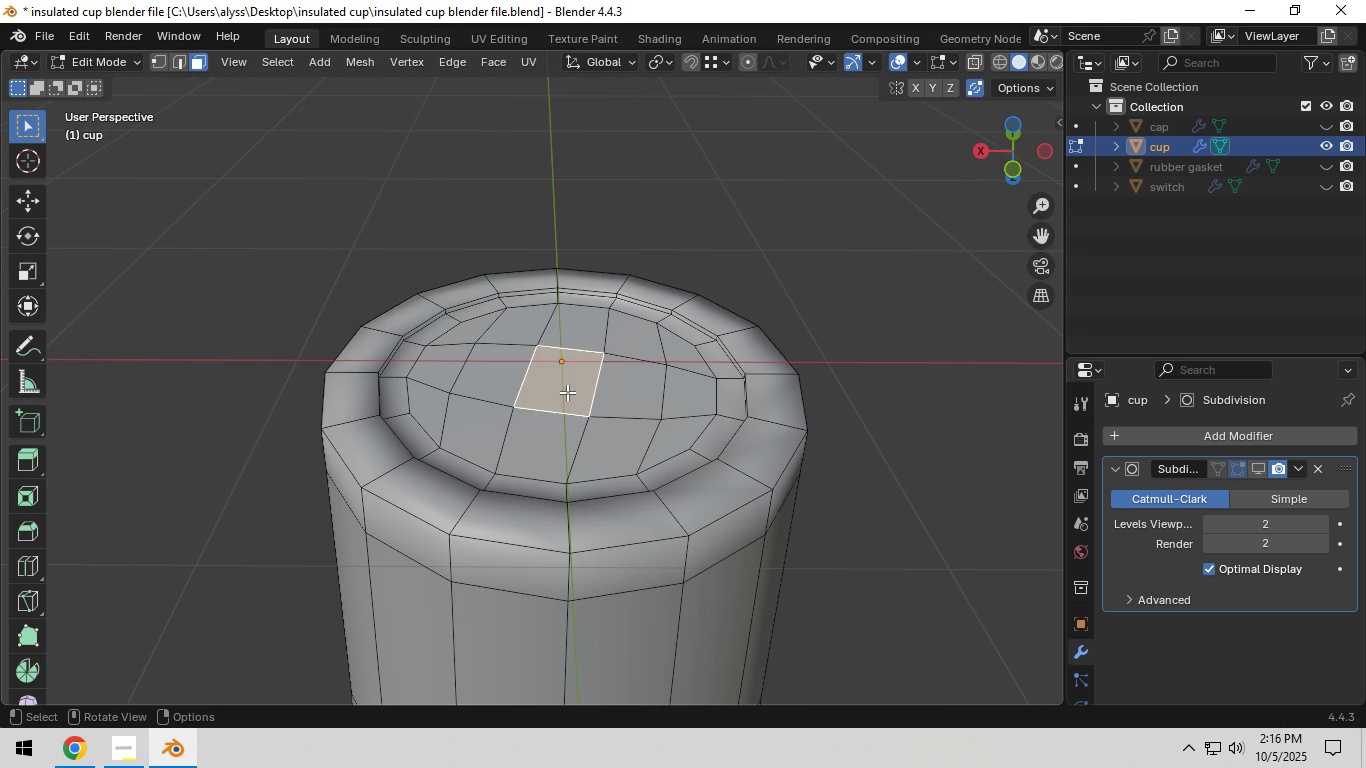 
left_click([567, 392])
 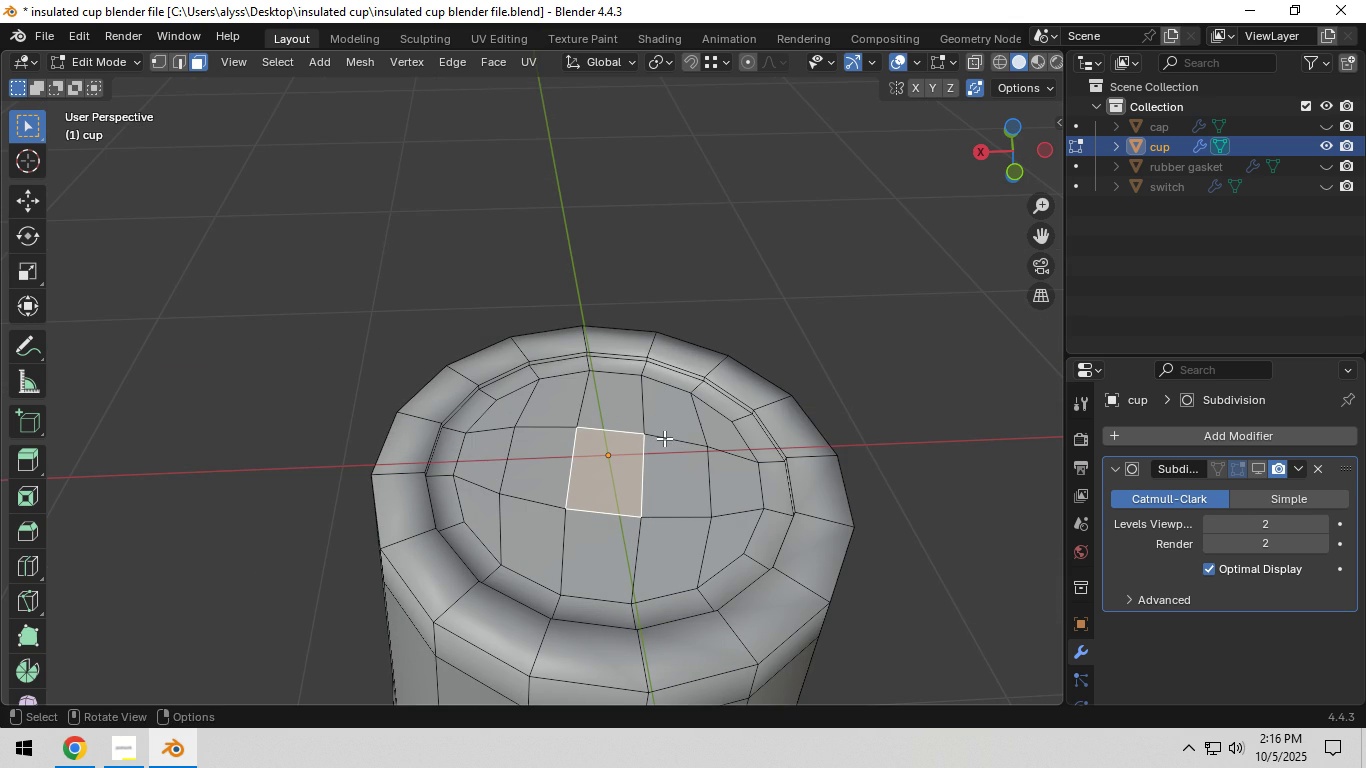 
key(Backquote)